 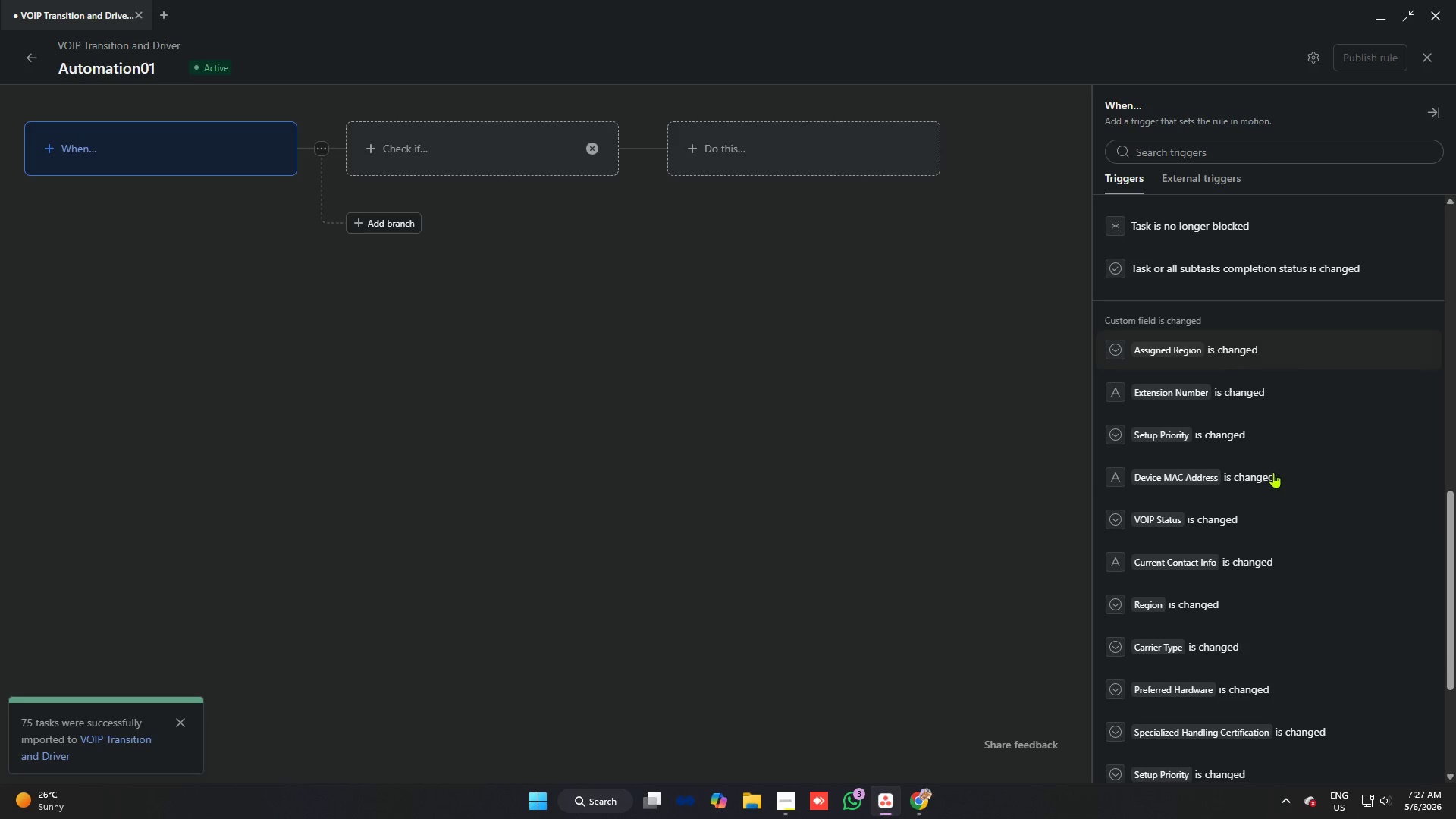 
left_click([1239, 472])
 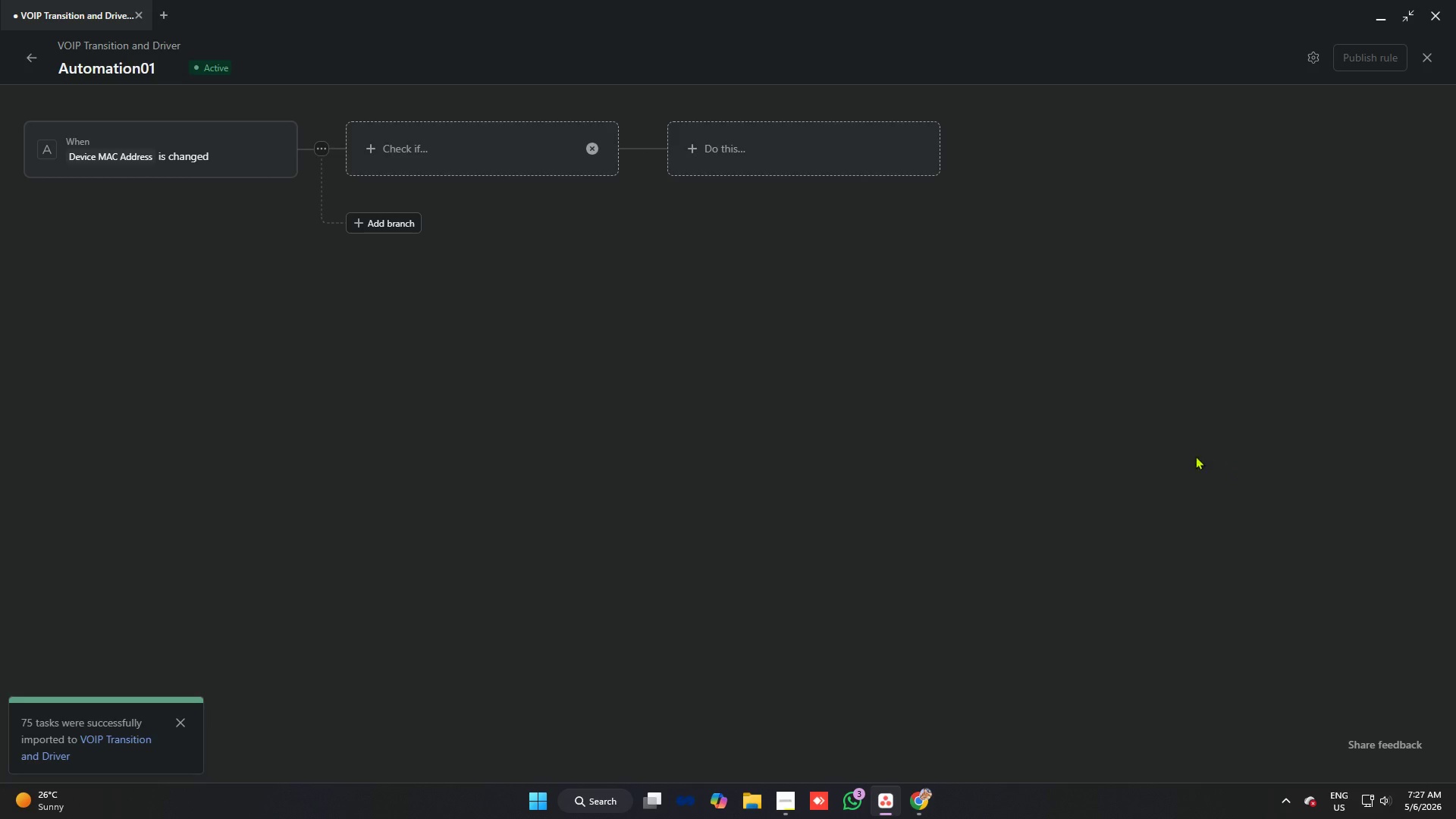 
left_click([666, 386])
 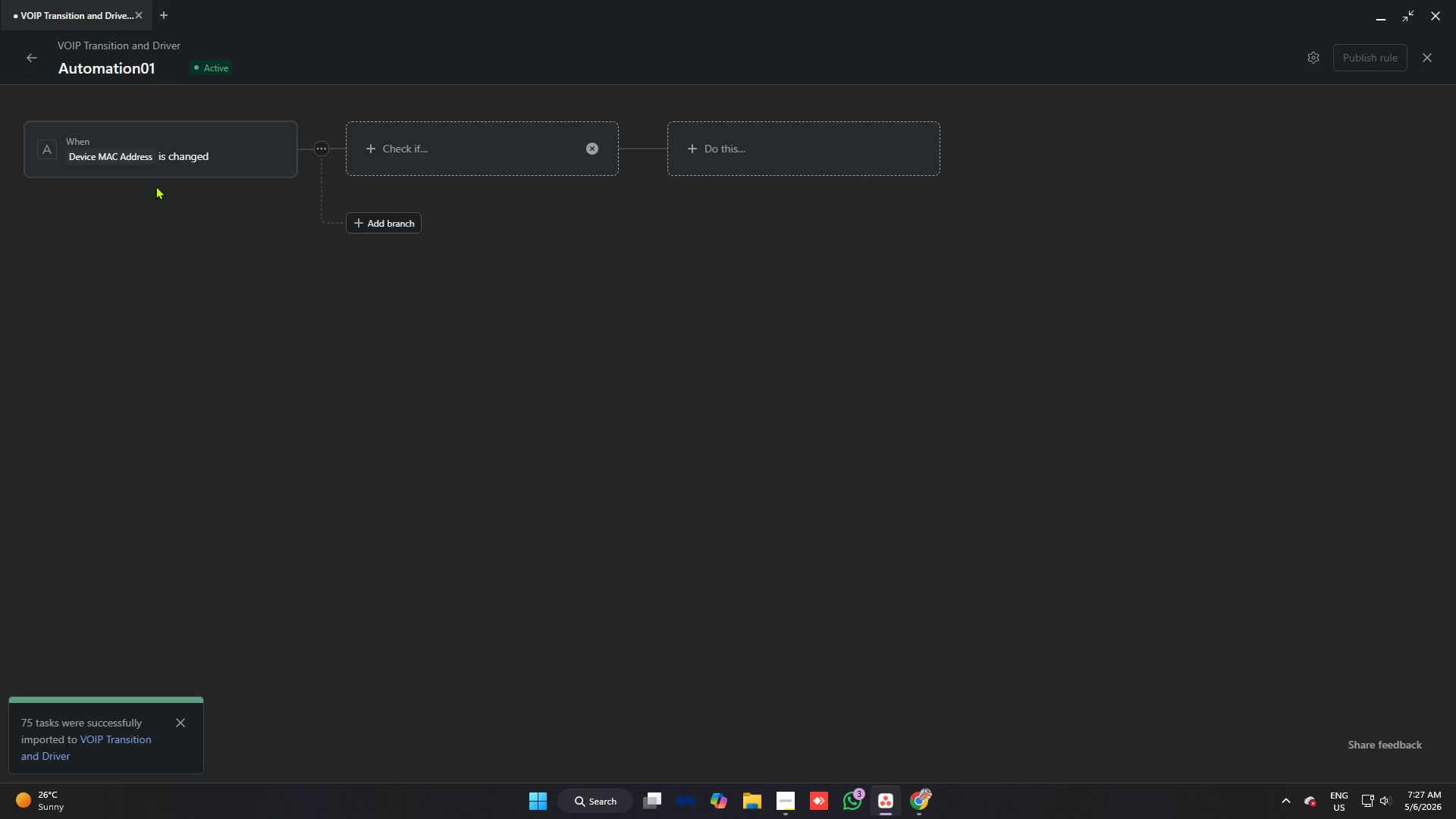 
left_click([165, 176])
 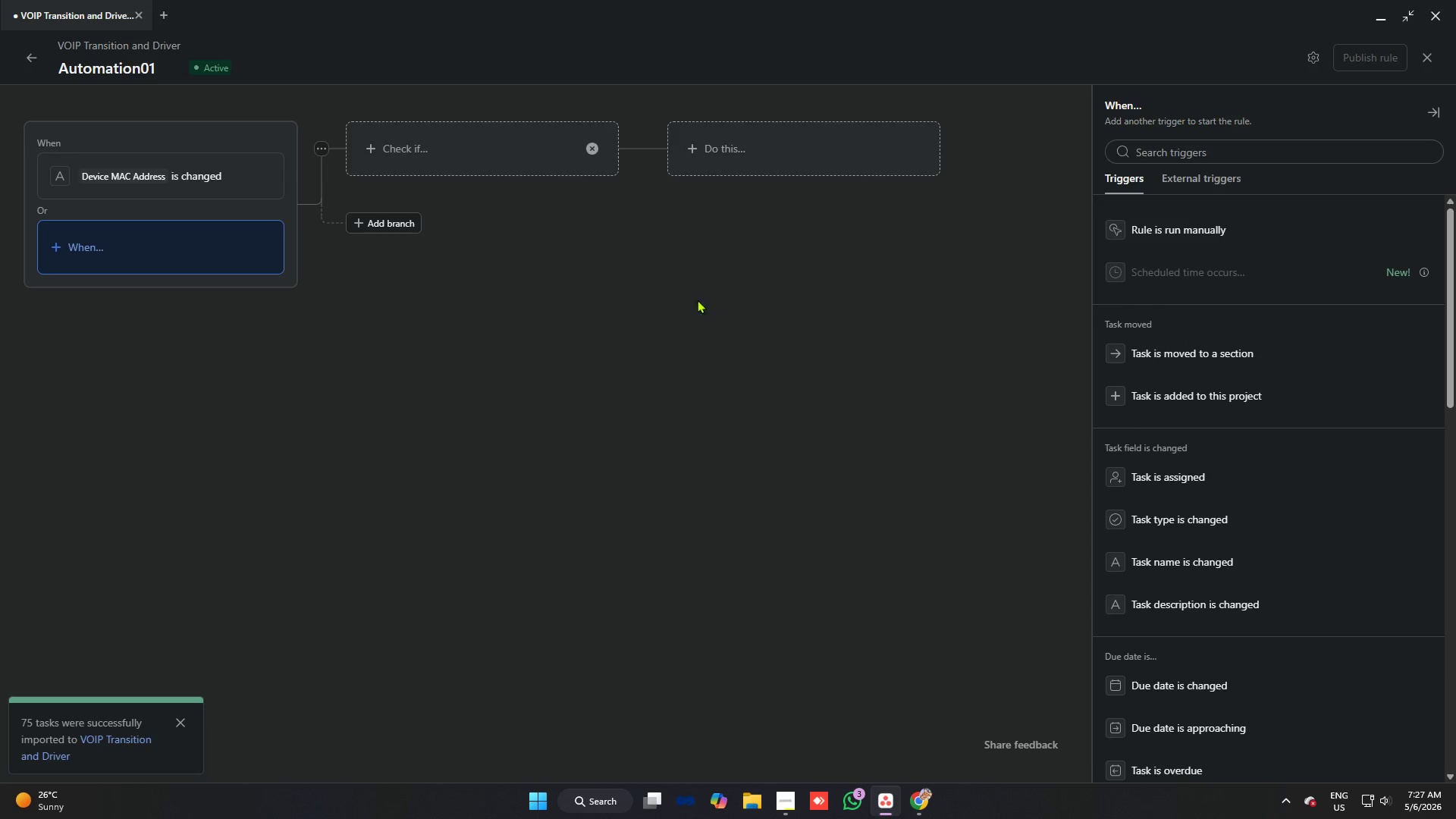 
left_click([455, 297])
 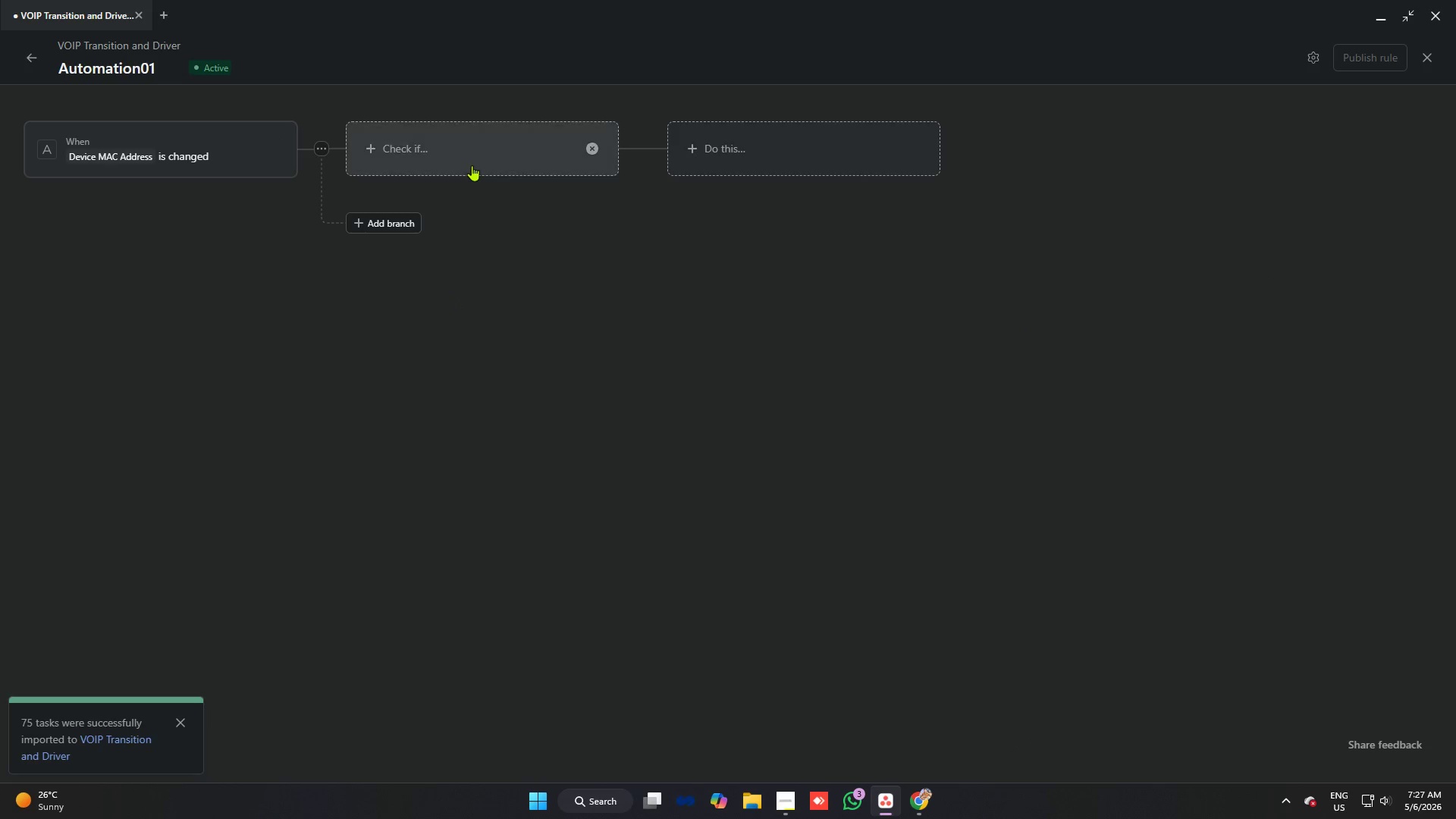 
left_click([467, 151])
 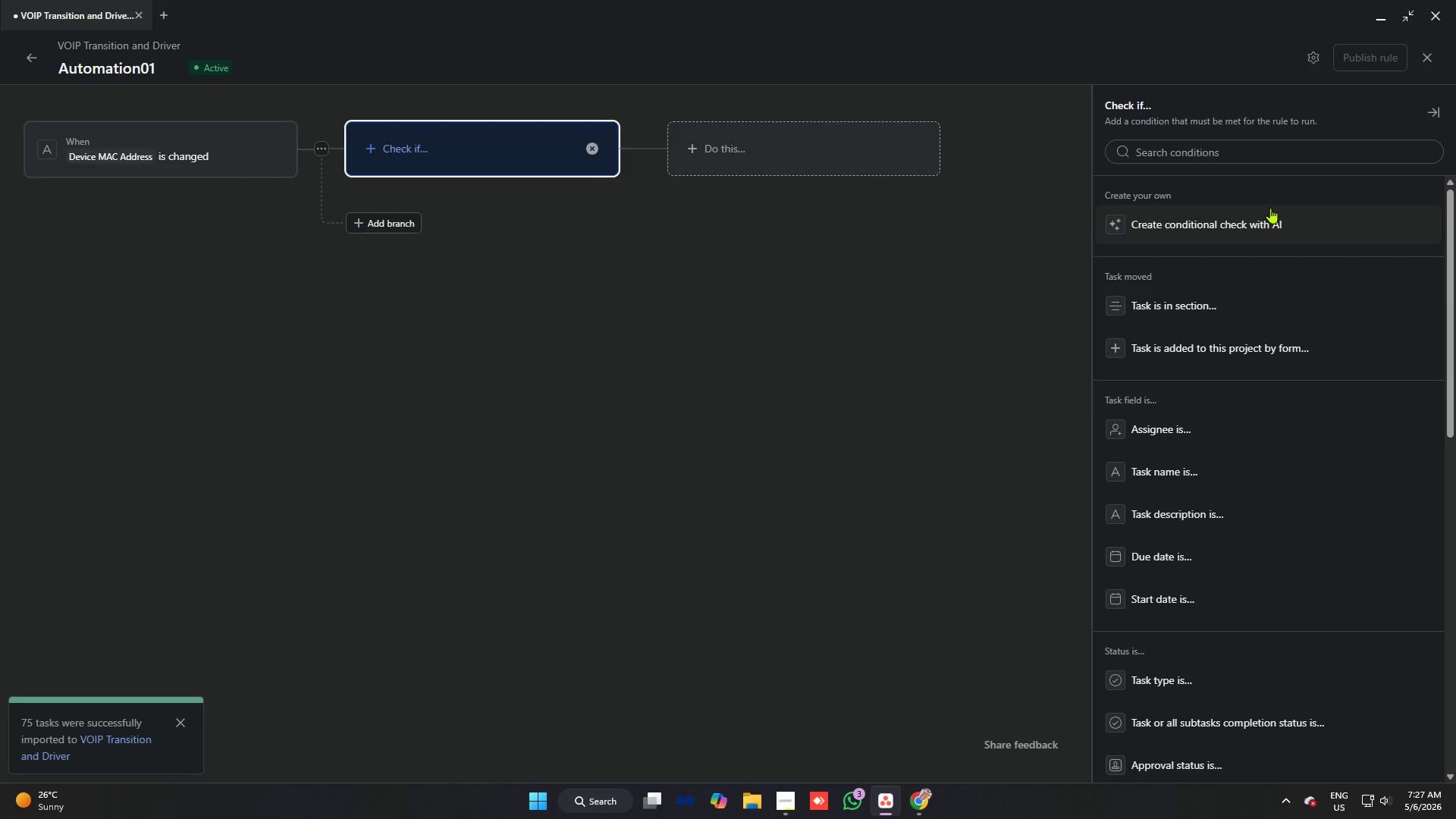 
wait(11.09)
 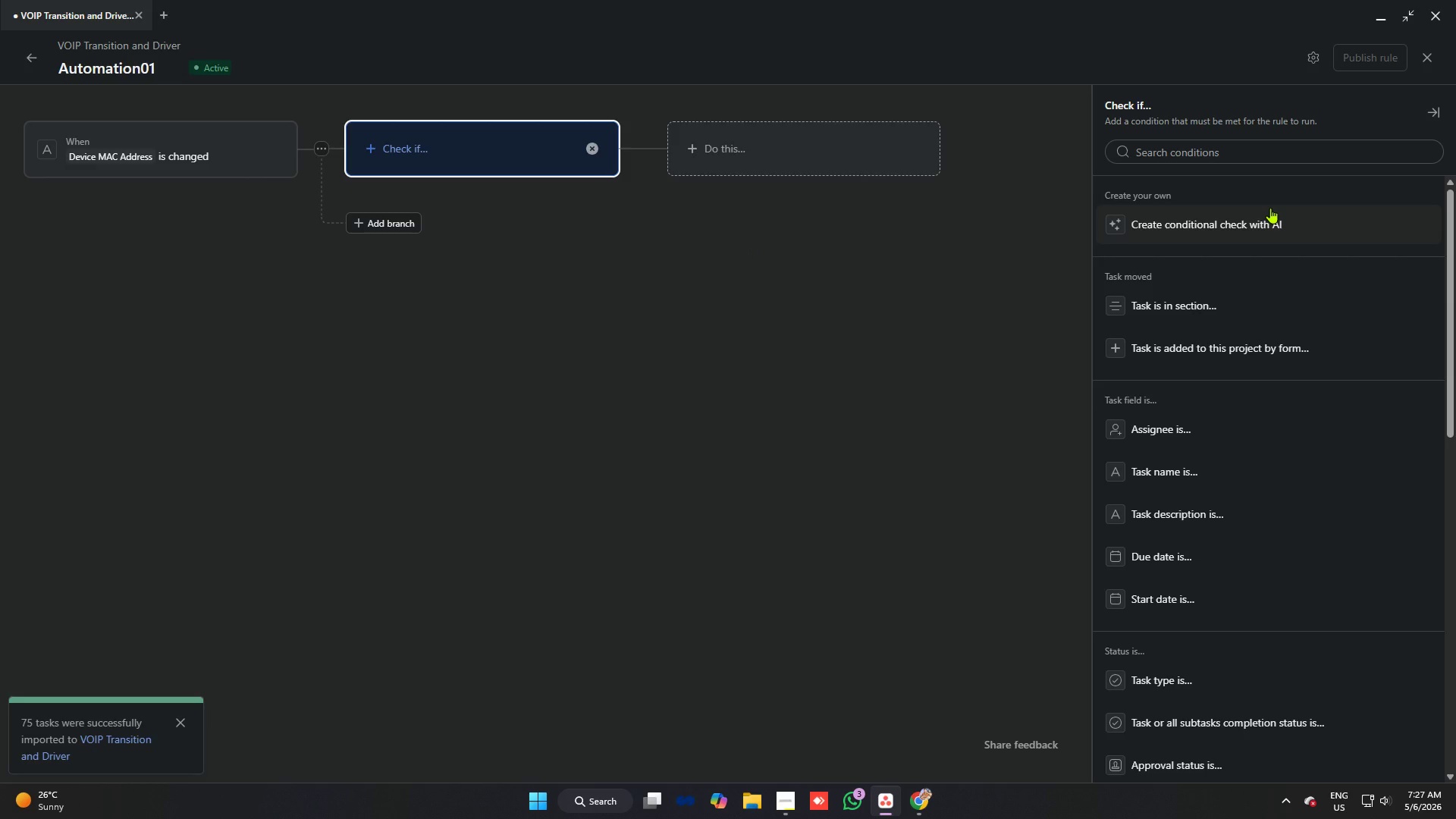 
scroll: coordinate [1178, 353], scroll_direction: down, amount: 3.0
 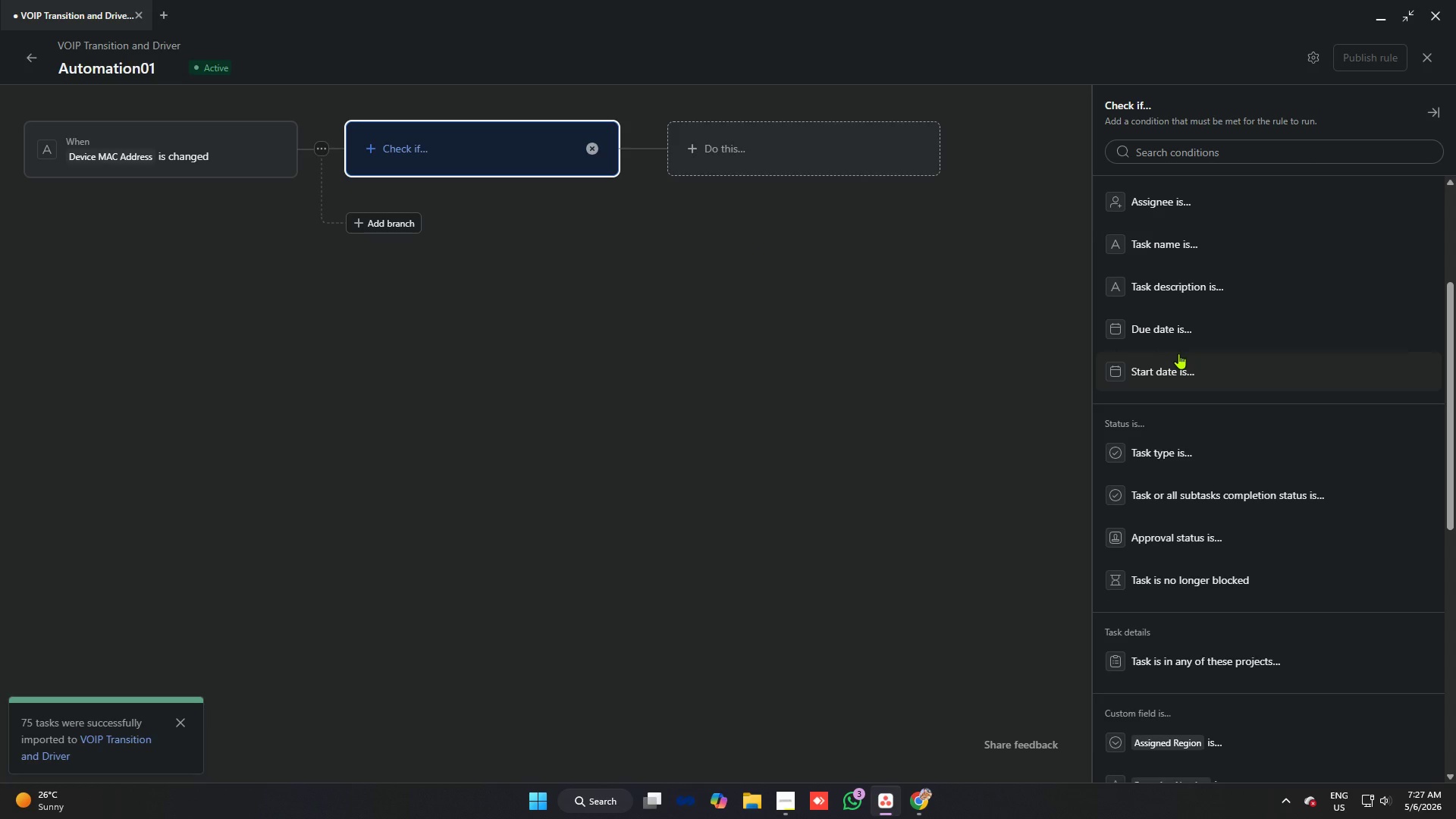 
left_click([1194, 444])
 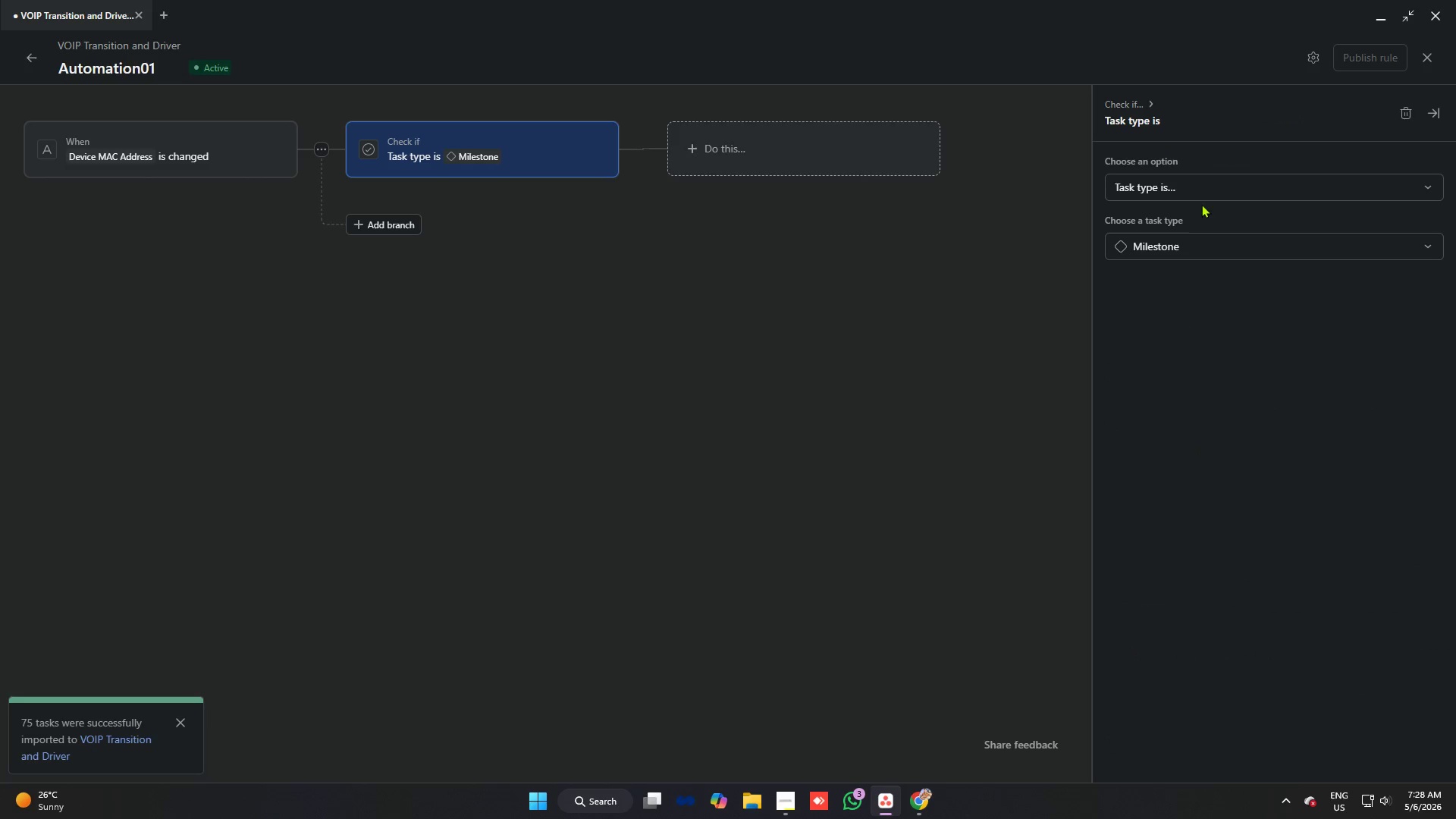 
left_click([1185, 249])
 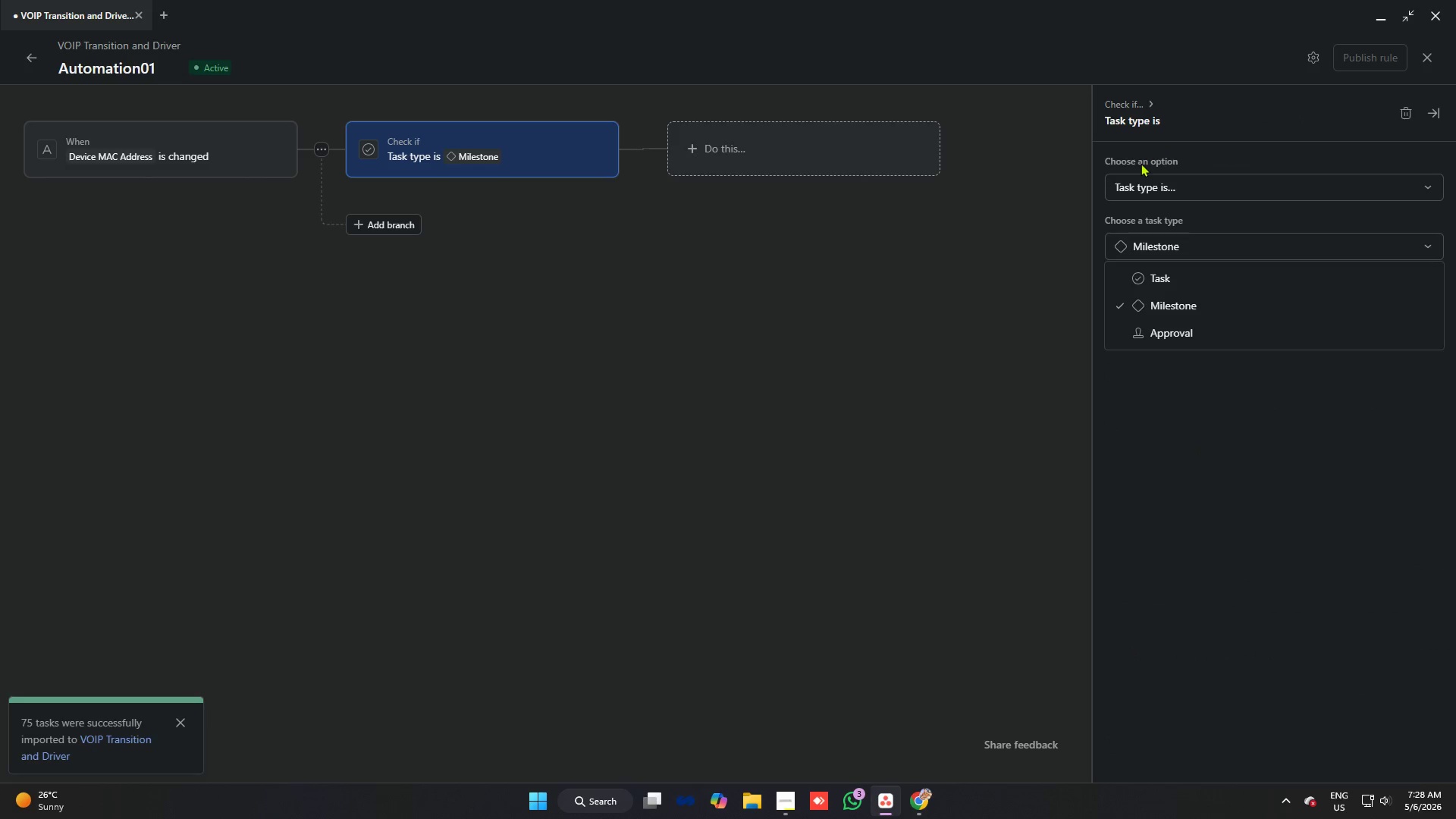 
left_click([1135, 185])
 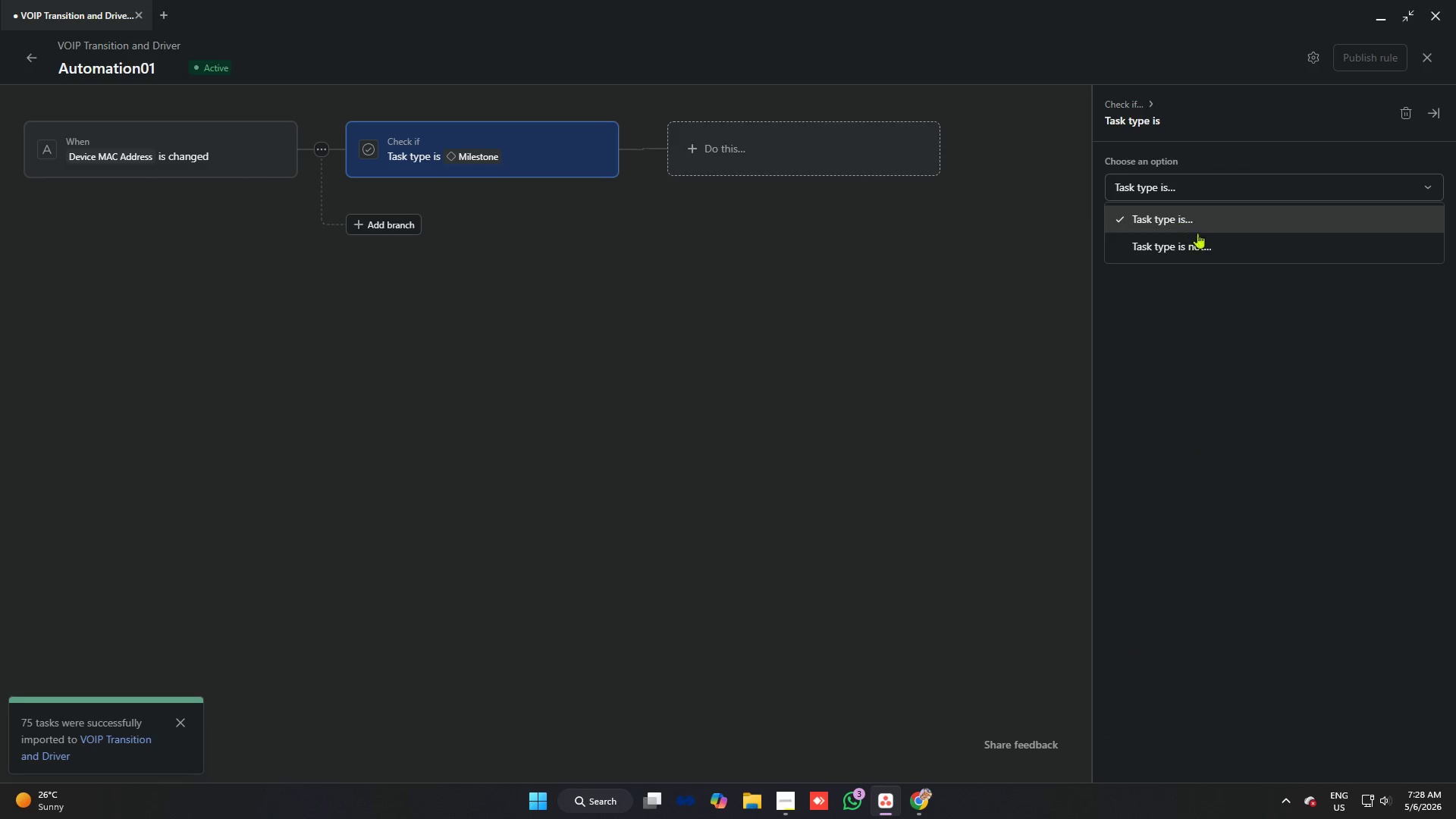 
left_click([1219, 248])
 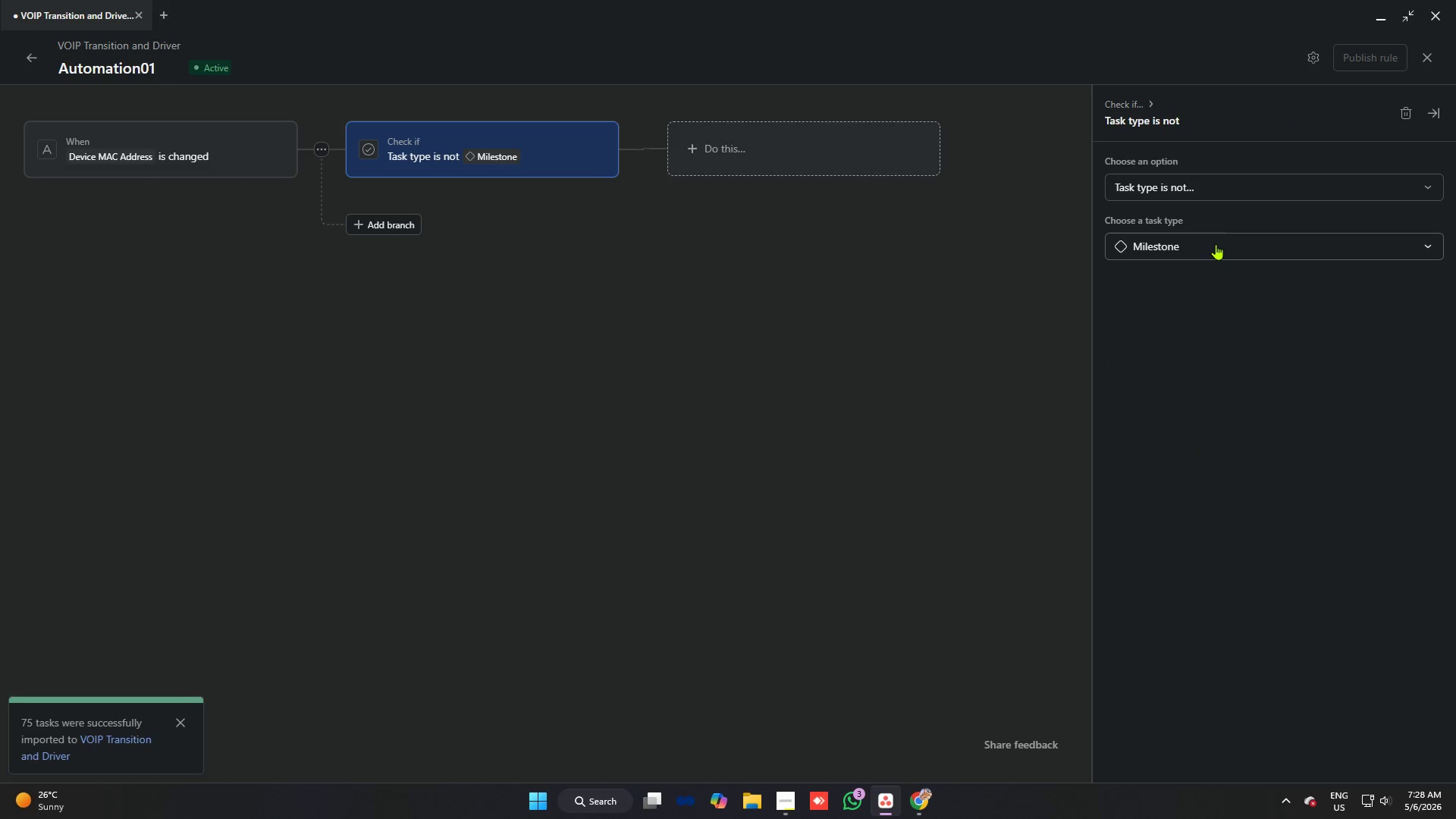 
left_click([1215, 244])
 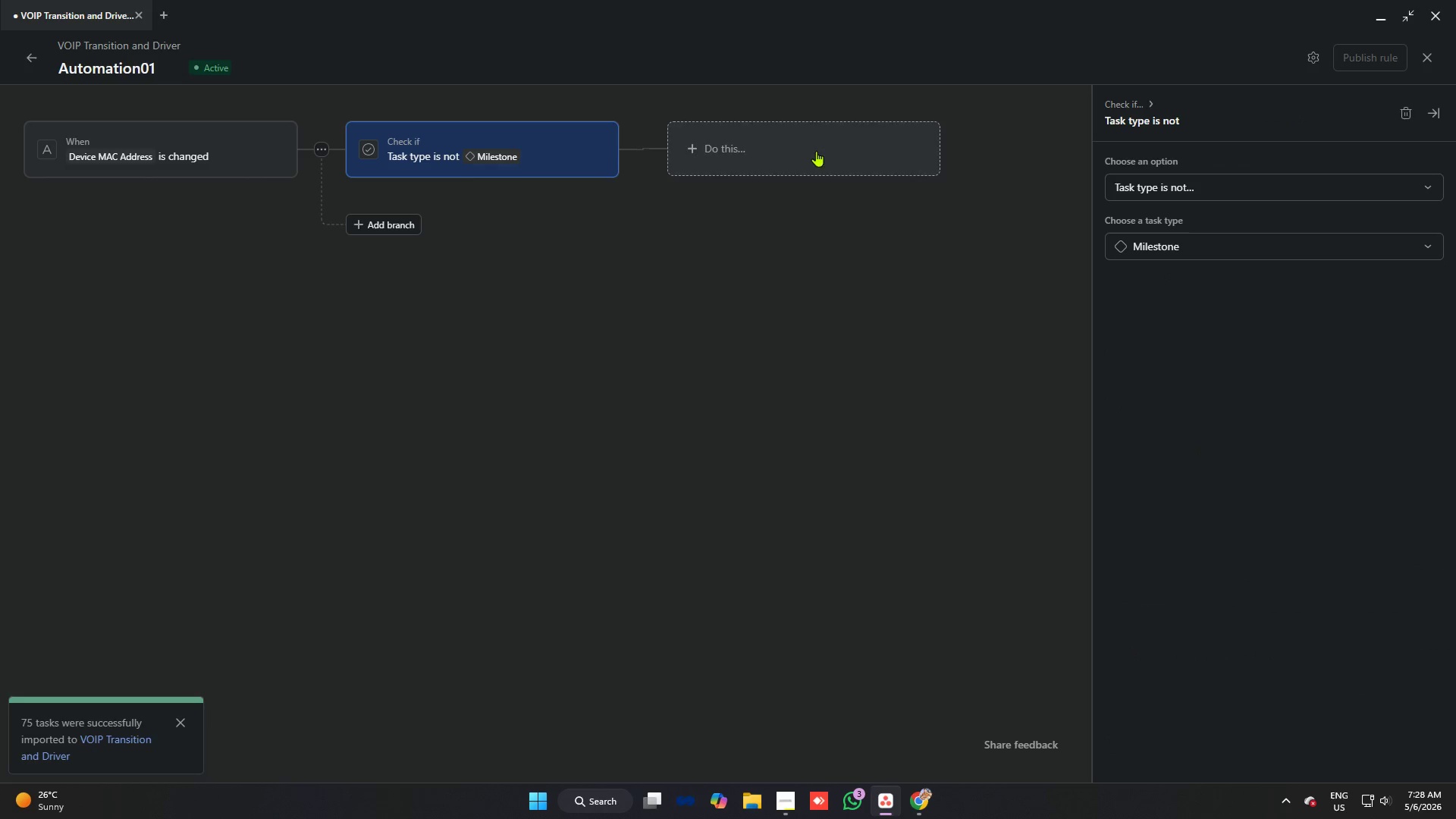 
left_click([589, 148])
 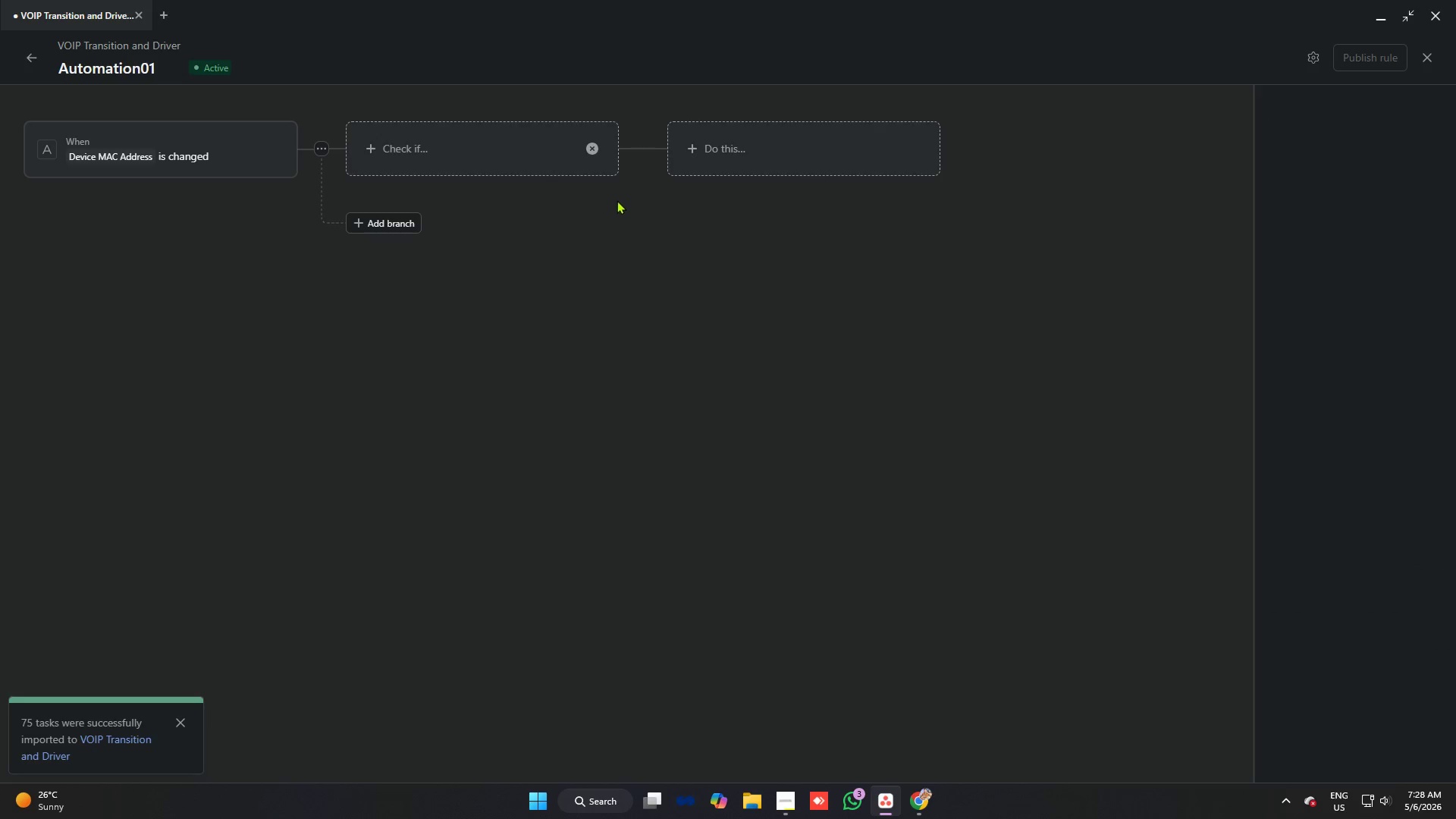 
left_click_drag(start_coordinate=[861, 262], to_coordinate=[857, 262])
 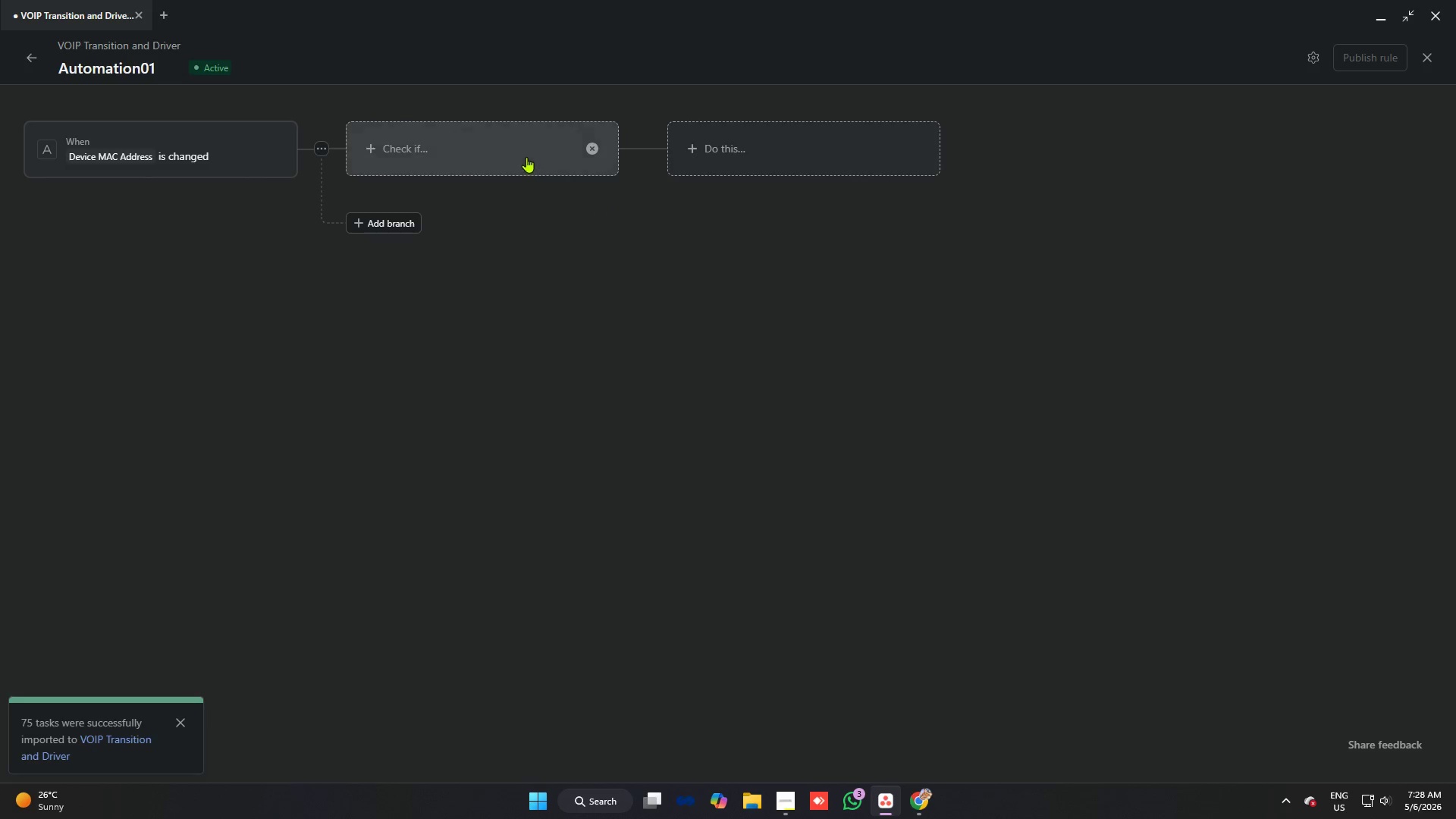 
left_click([524, 154])
 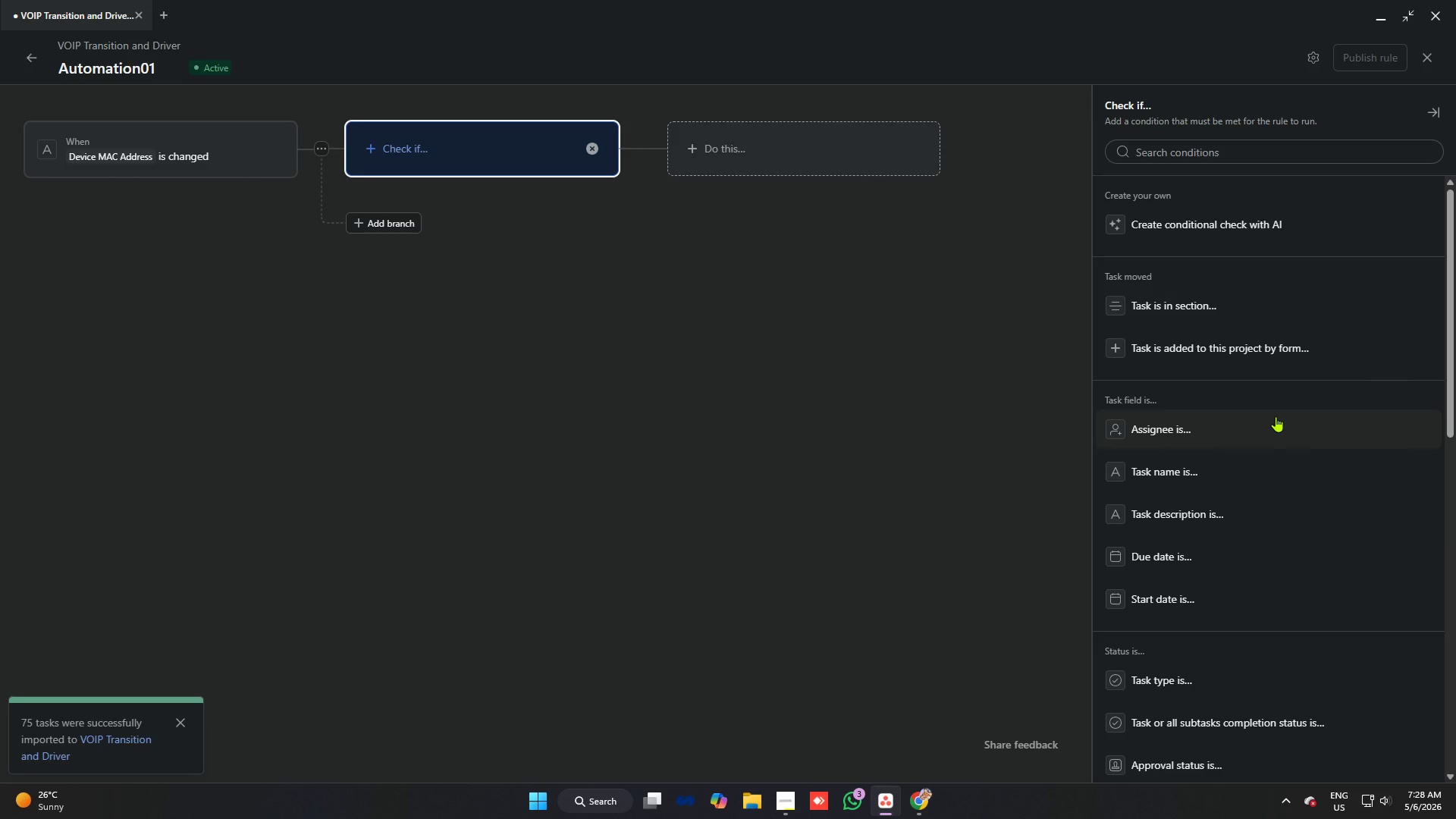 
key(Alt+AltLeft)
 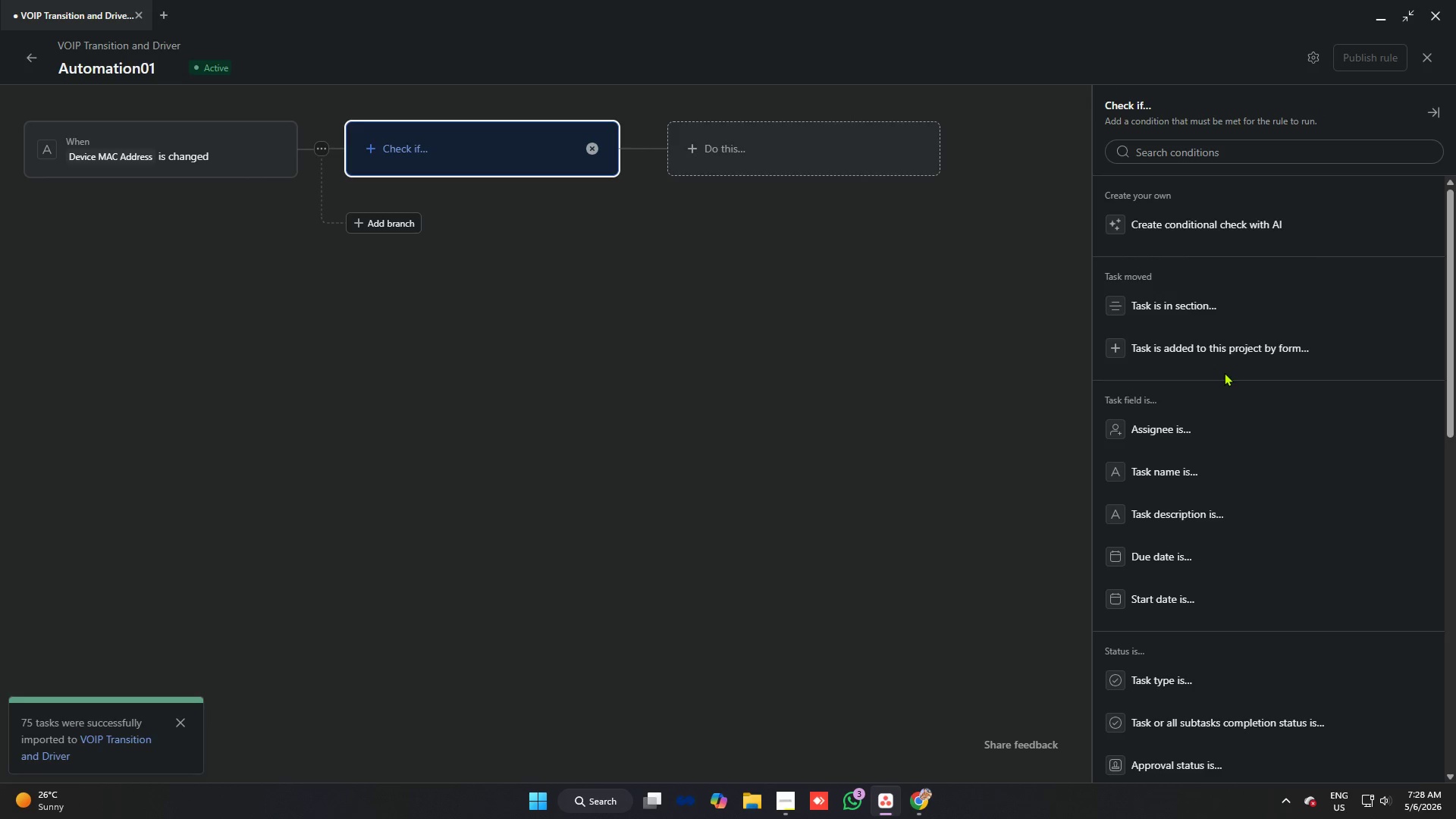 
key(Alt+Tab)